 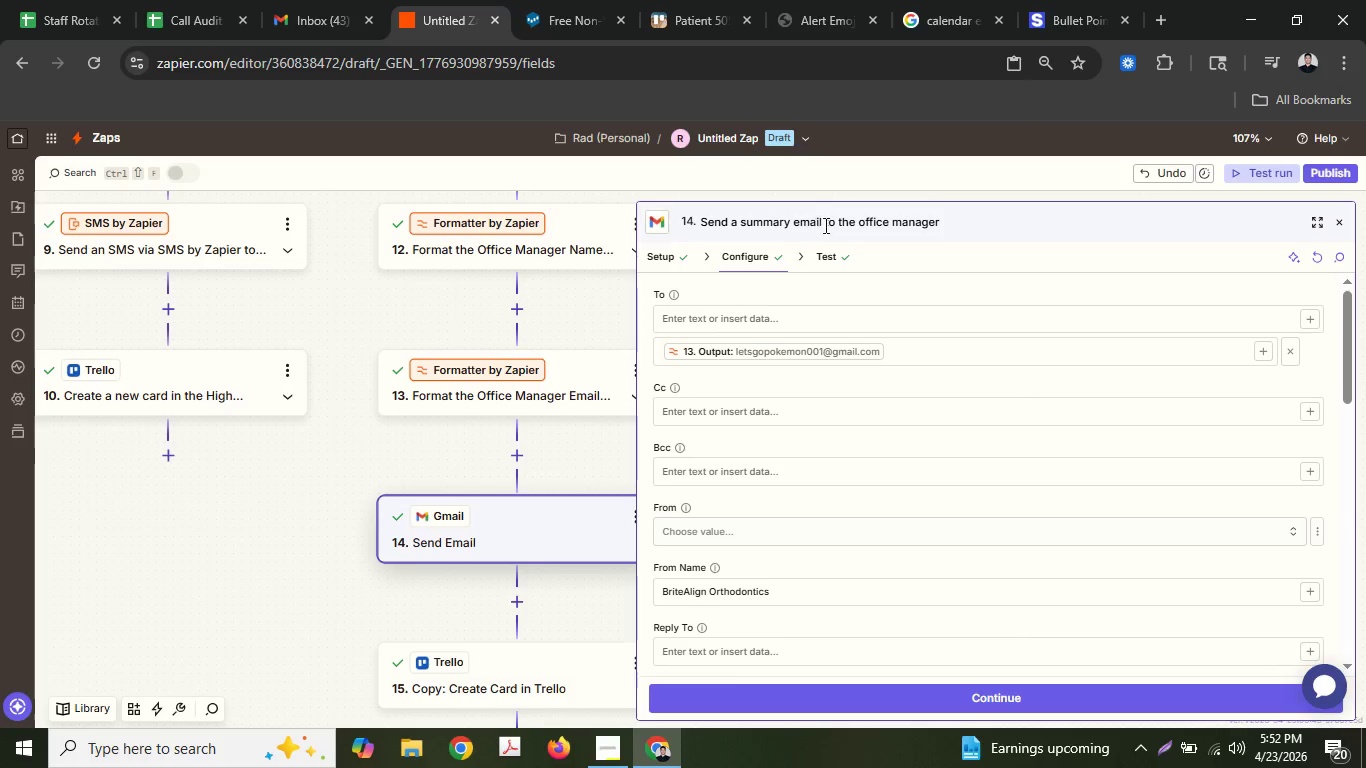 
key(Shift+O)
 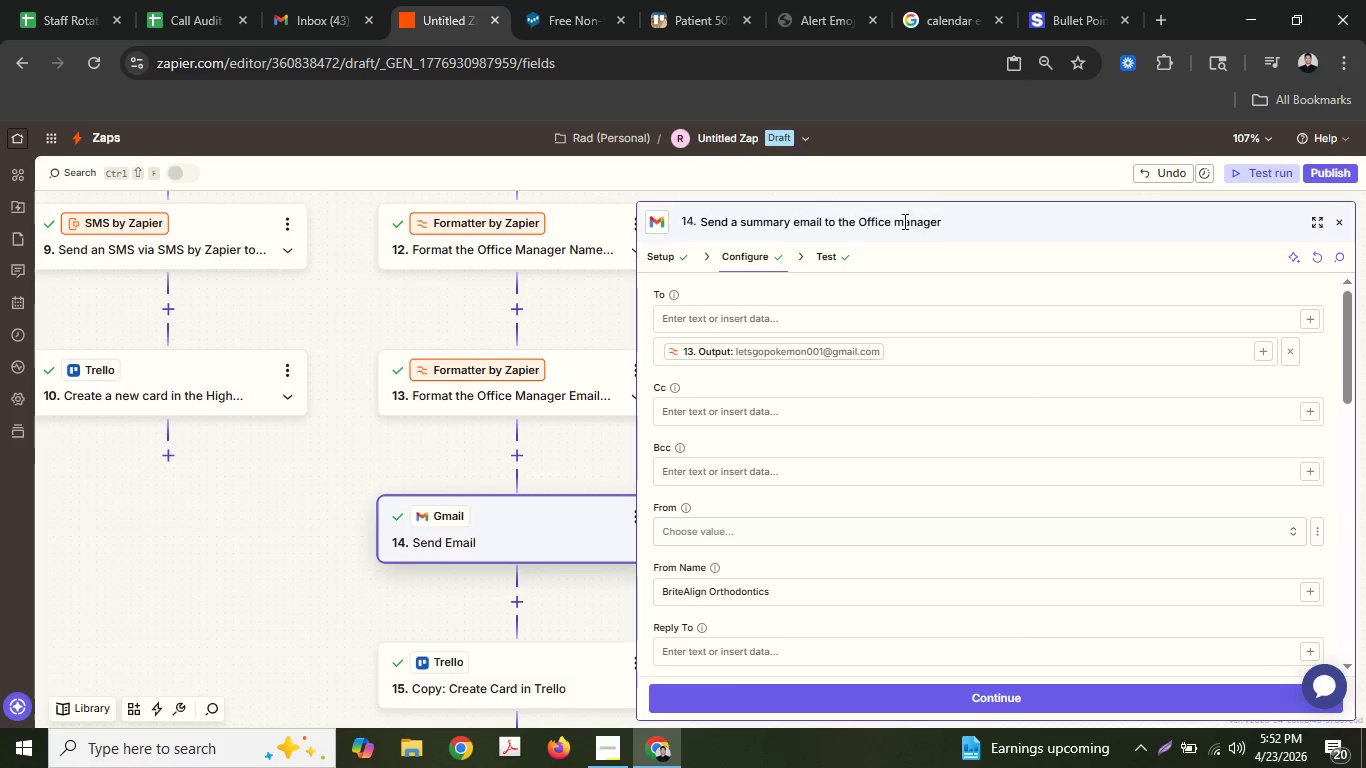 
left_click_drag(start_coordinate=[903, 221], to_coordinate=[893, 219])
 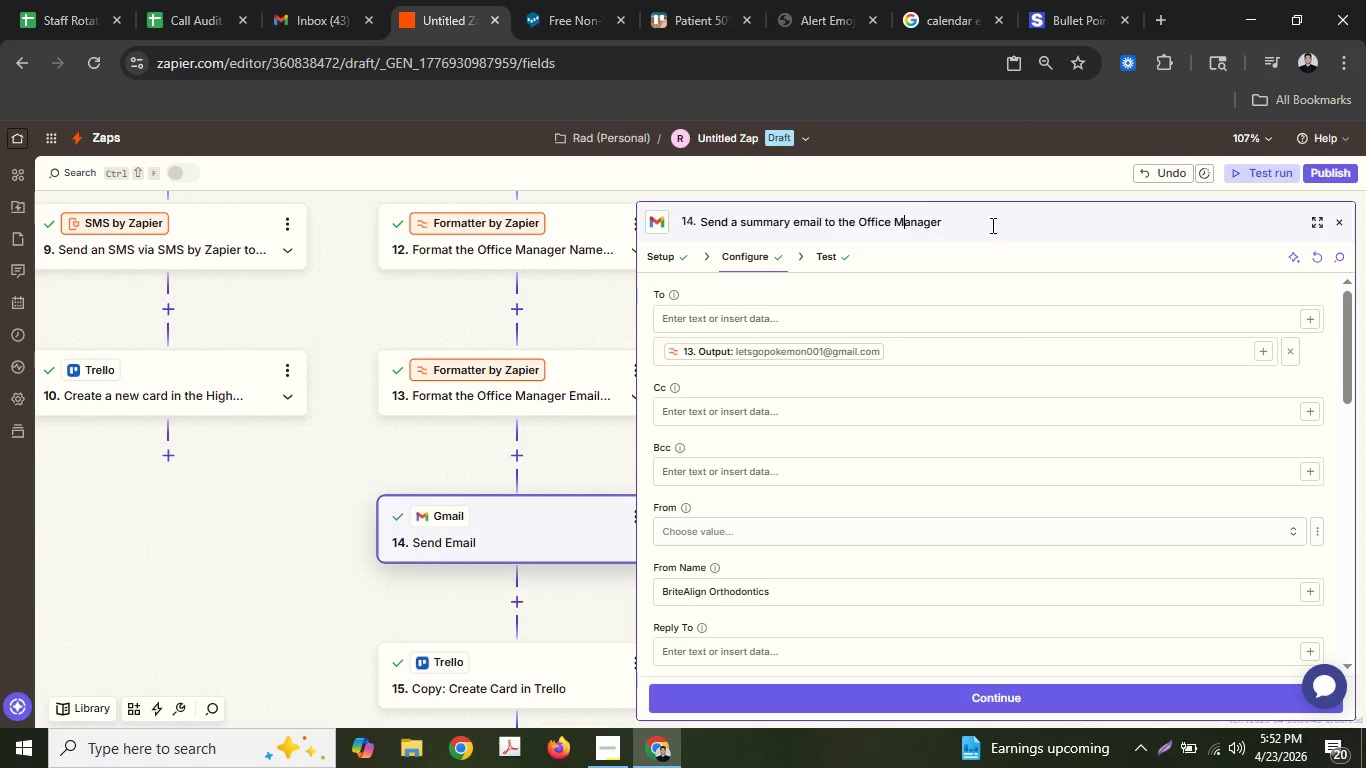 
key(Shift+M)
 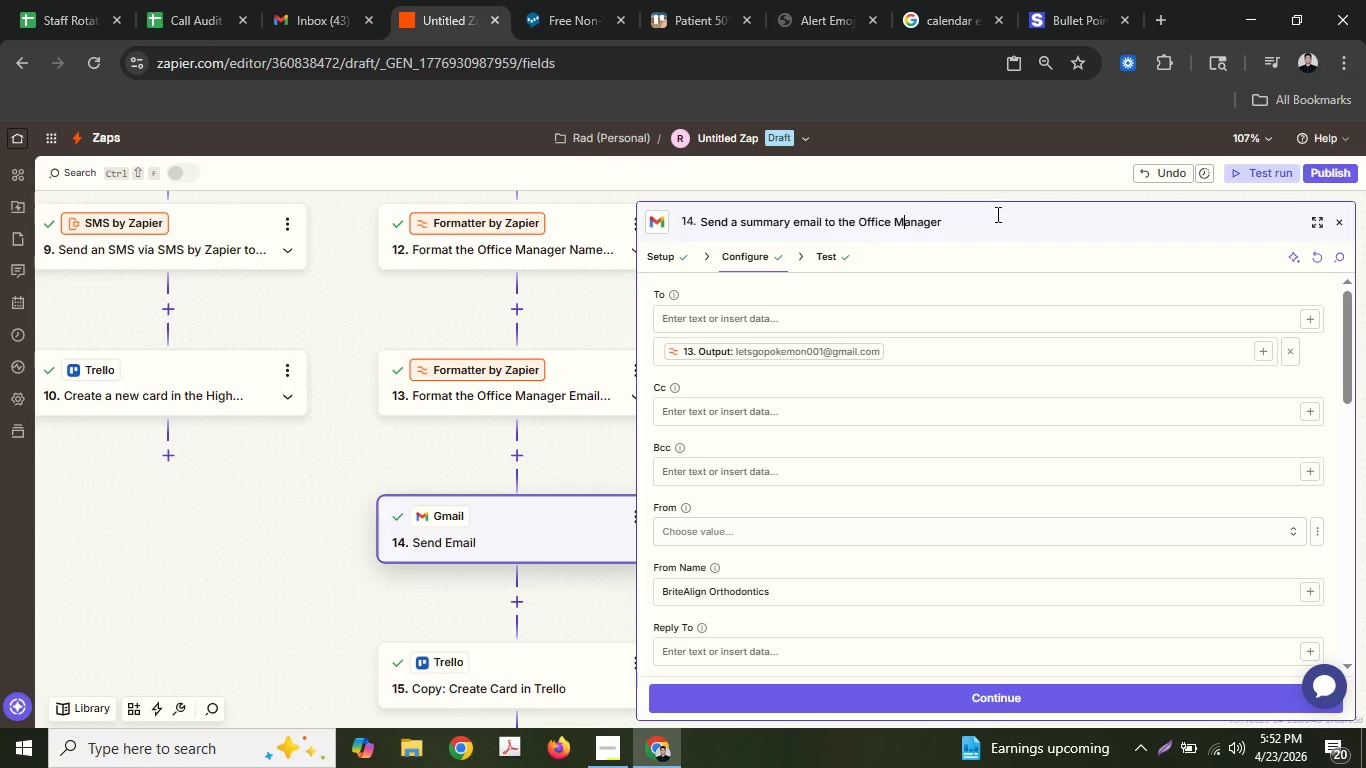 
left_click([996, 214])
 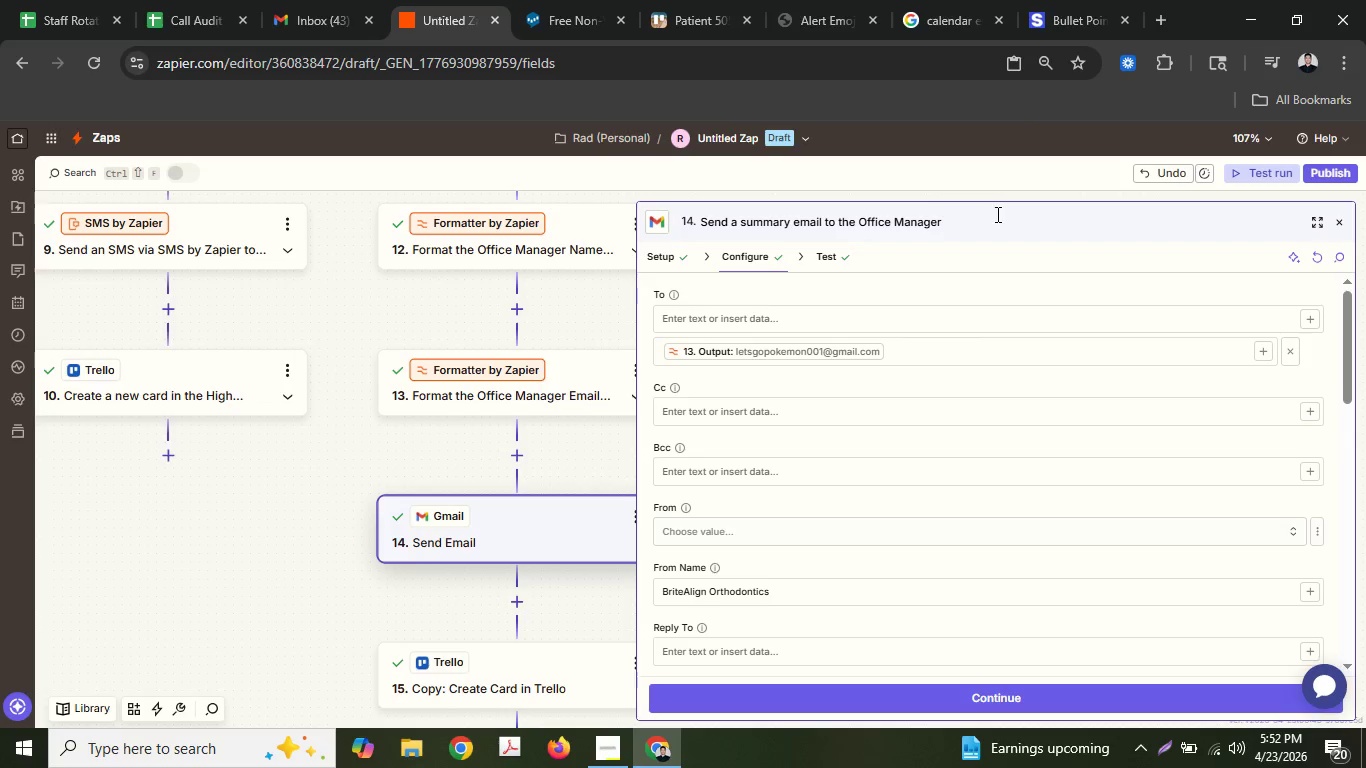 
key(Period)
 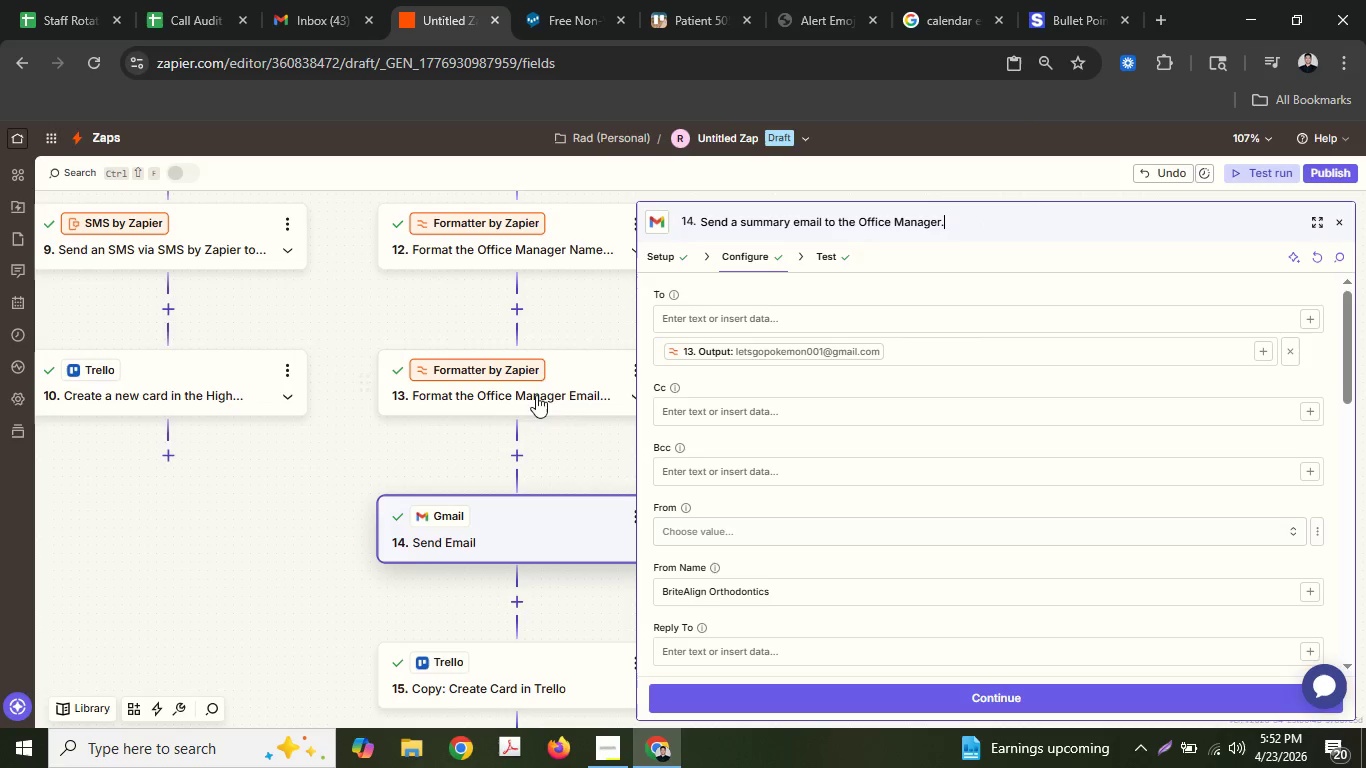 
left_click([511, 410])
 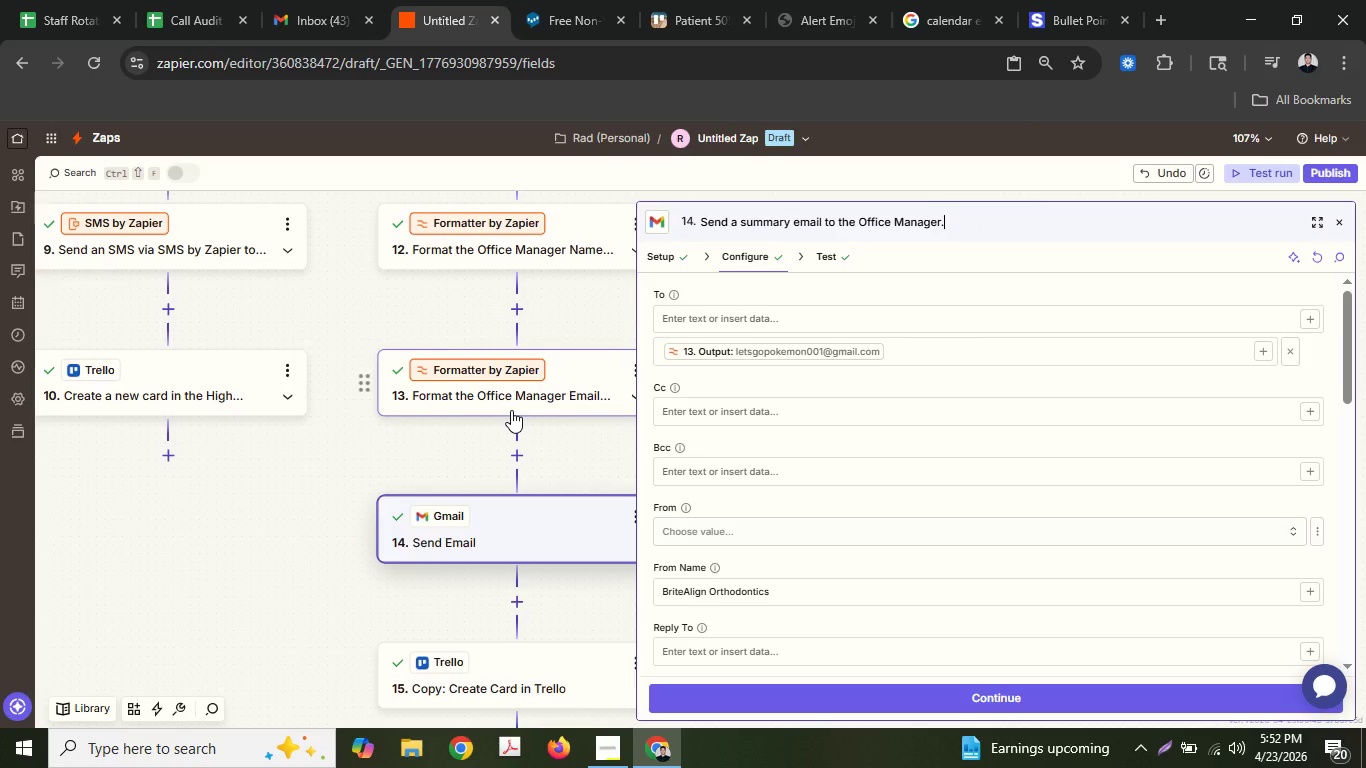 
scroll: coordinate [511, 410], scroll_direction: down, amount: 3.0
 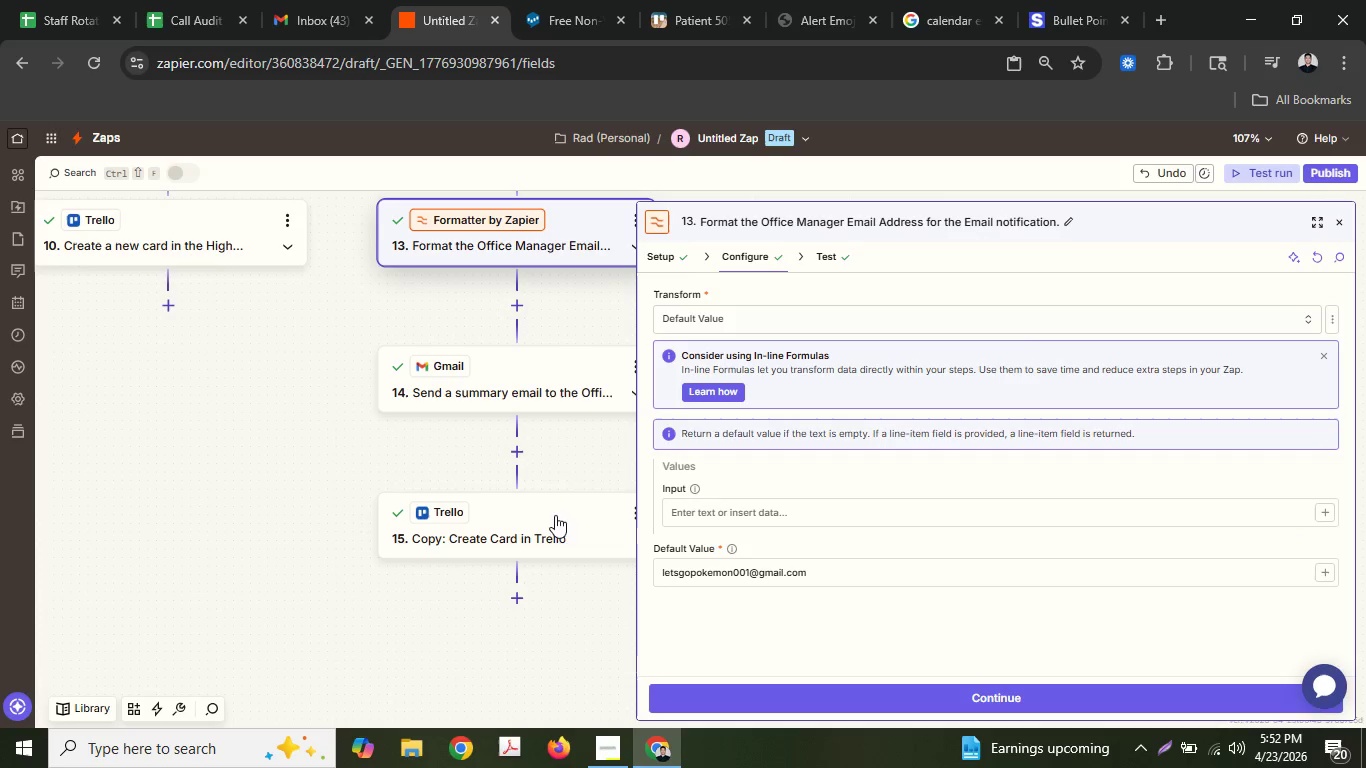 
left_click([559, 523])
 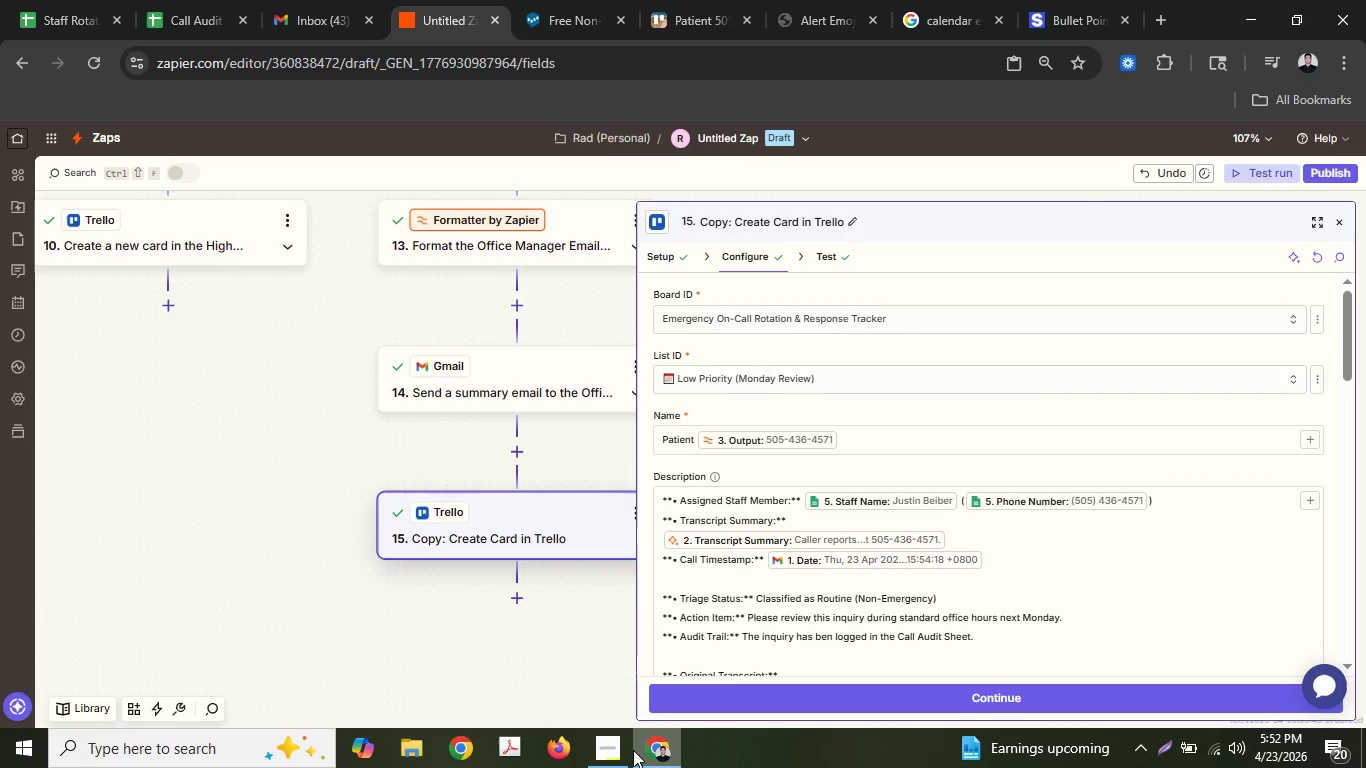 
left_click([617, 748])